 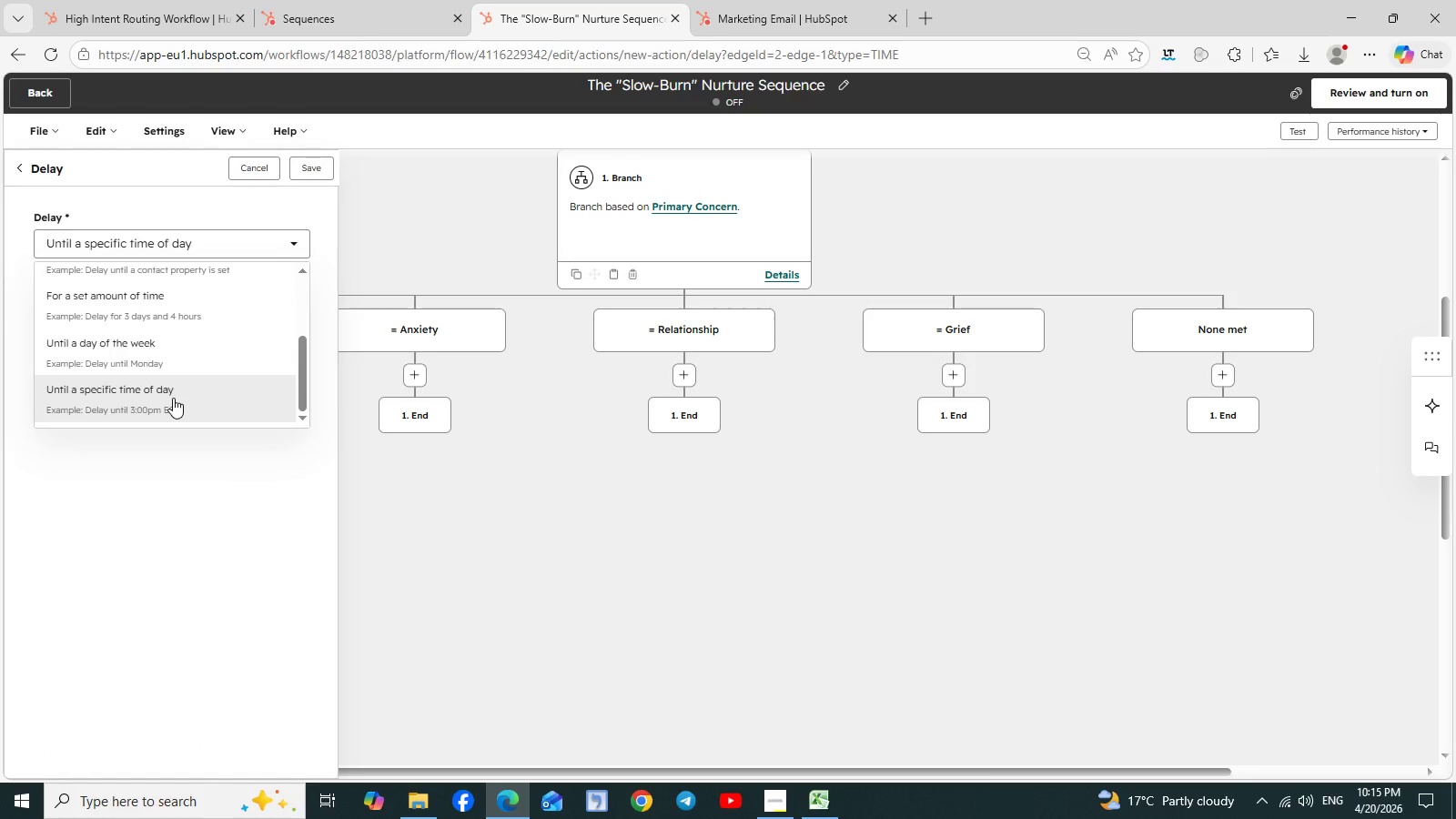 
scroll: coordinate [173, 398], scroll_direction: down, amount: 1.0
 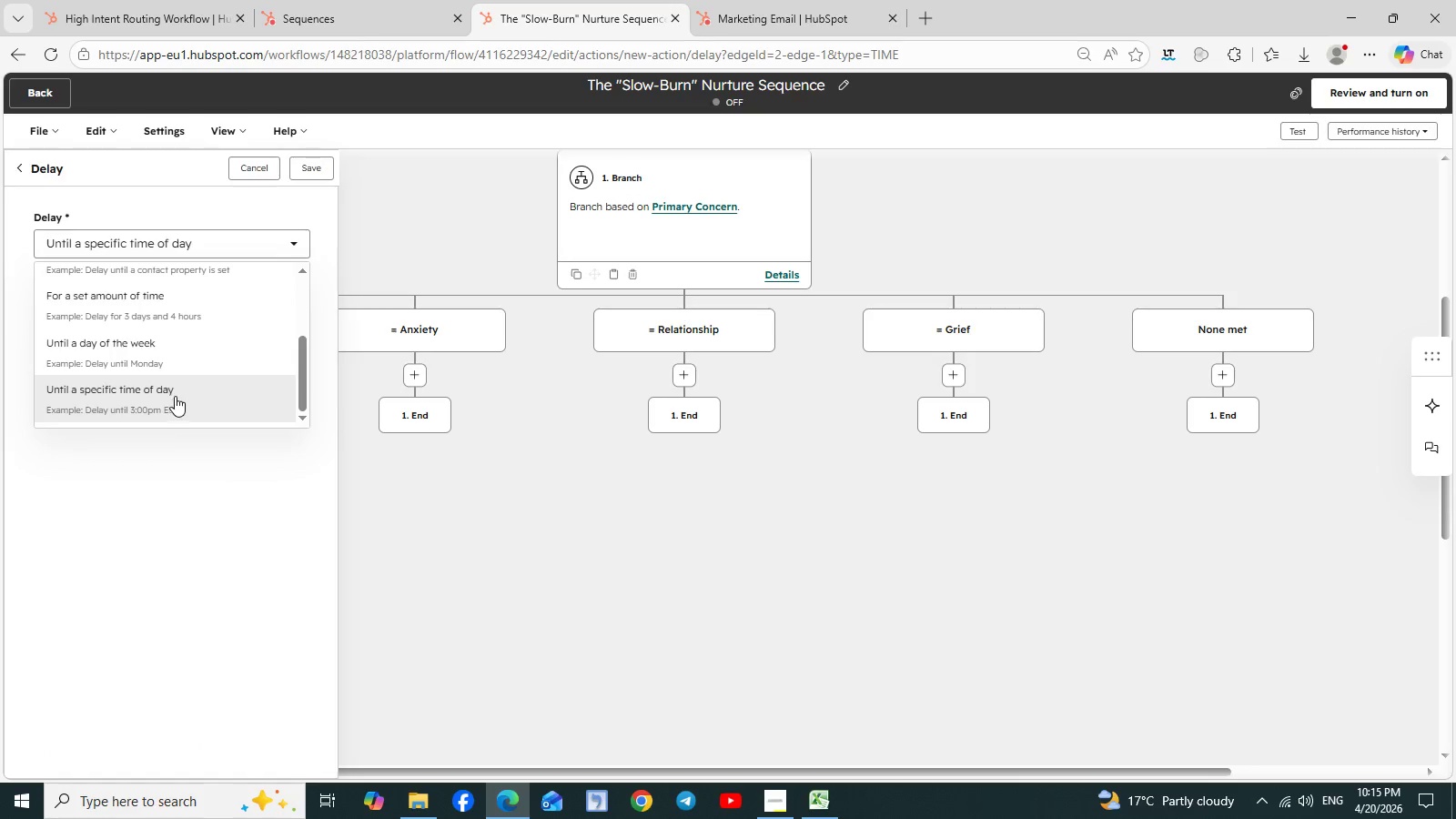 
mouse_move([188, 369])
 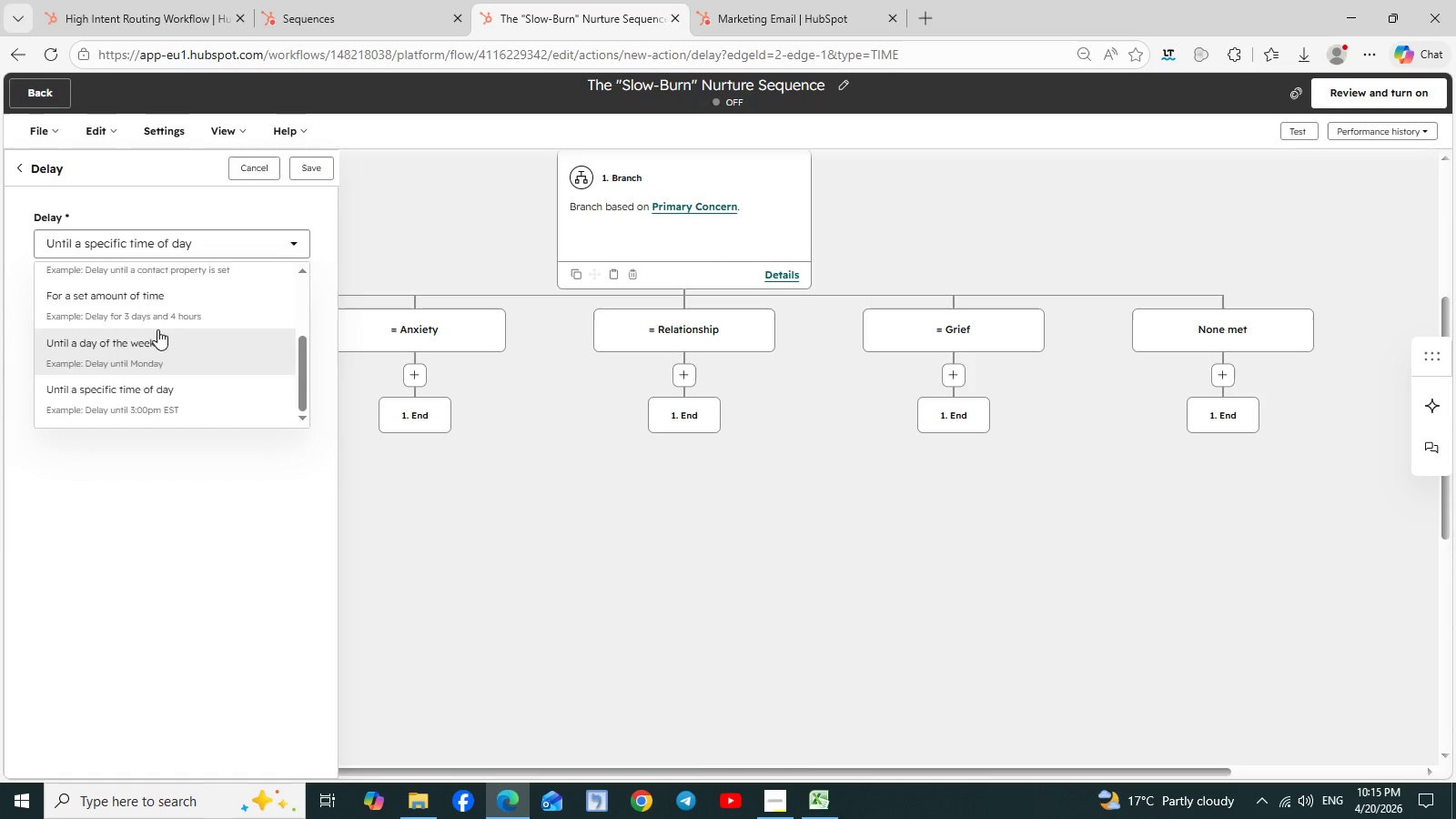 
left_click([156, 316])
 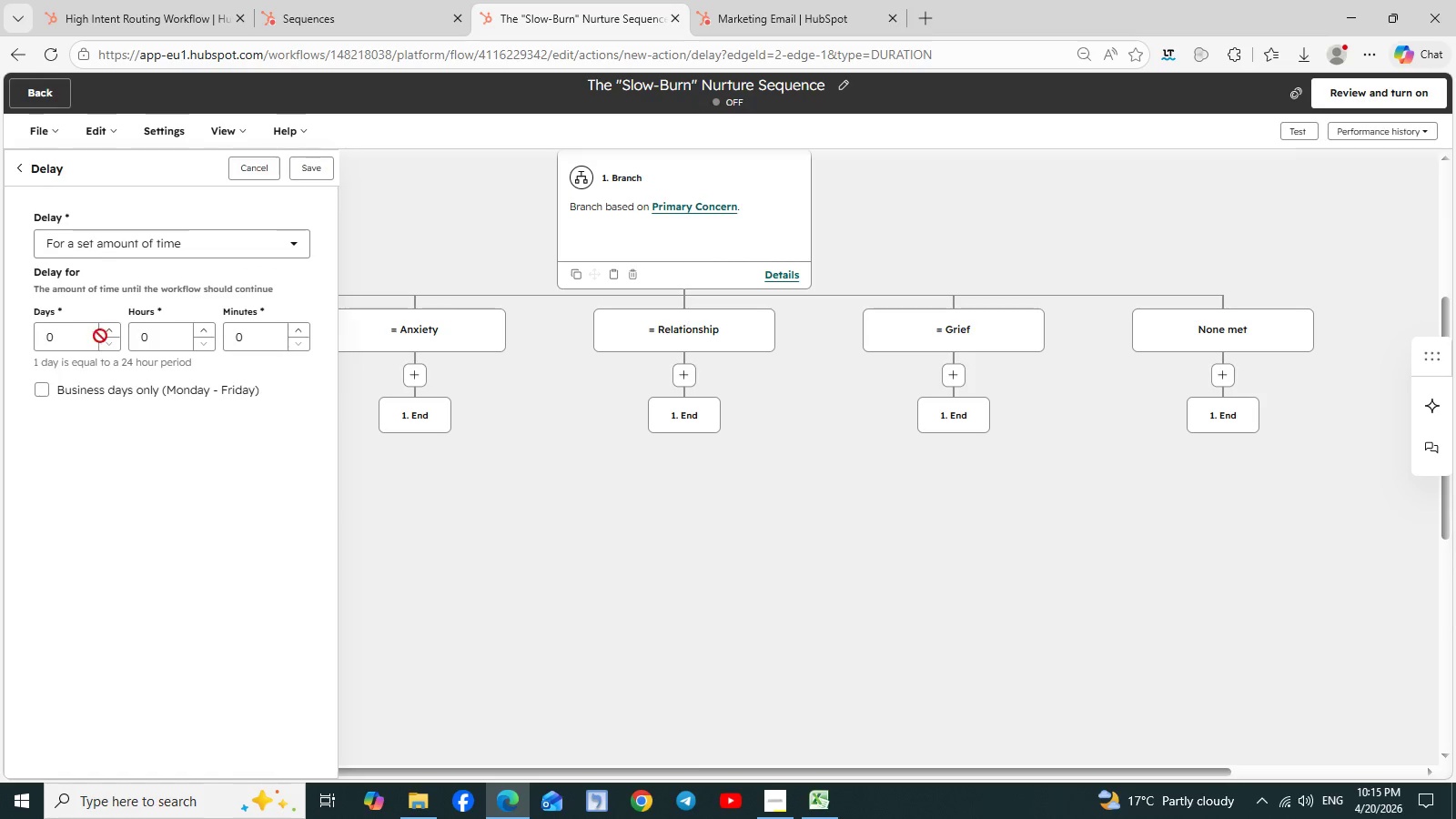 
left_click([112, 332])
 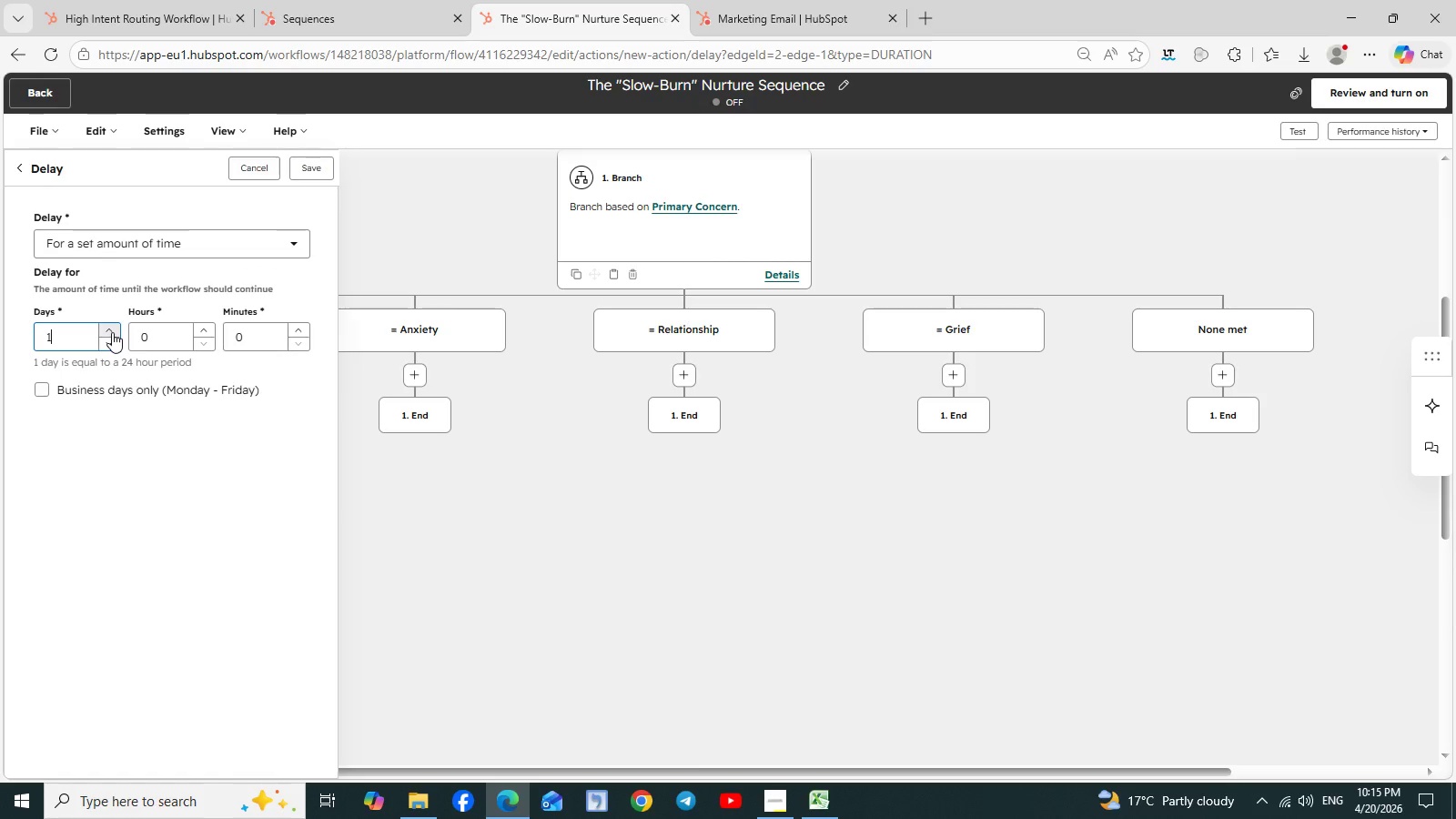 
left_click([112, 332])
 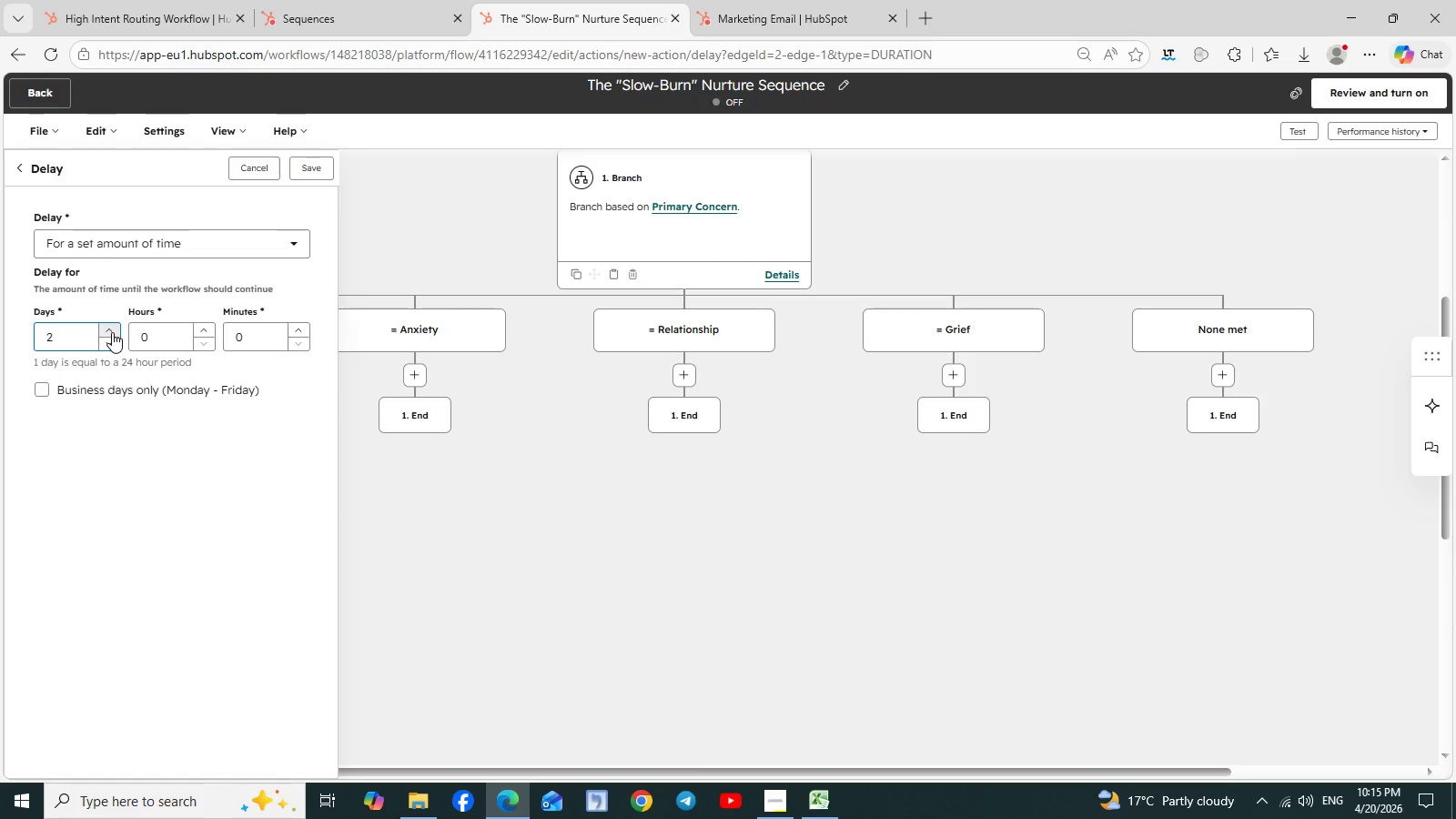 
left_click([112, 332])
 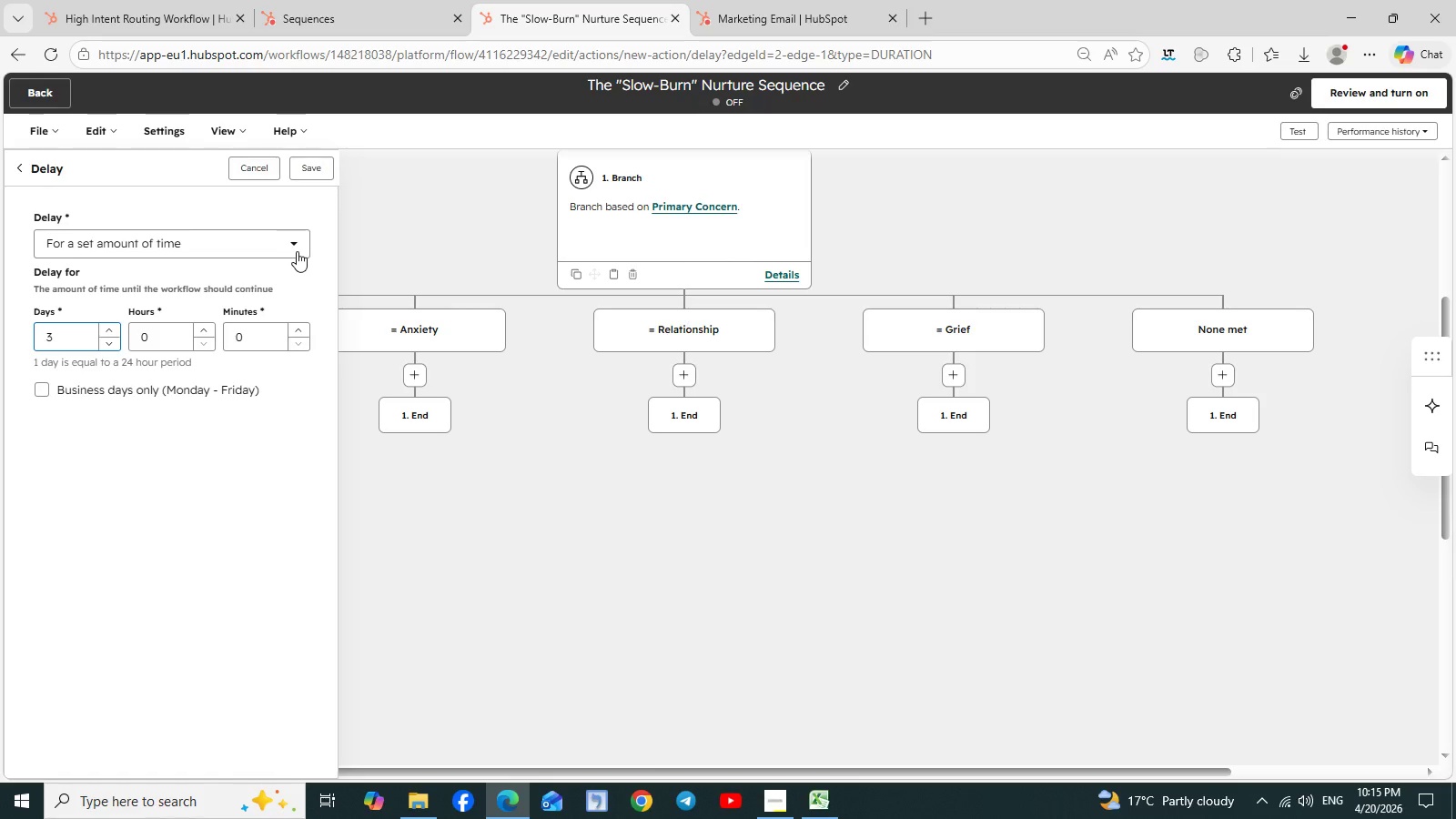 
wait(13.16)
 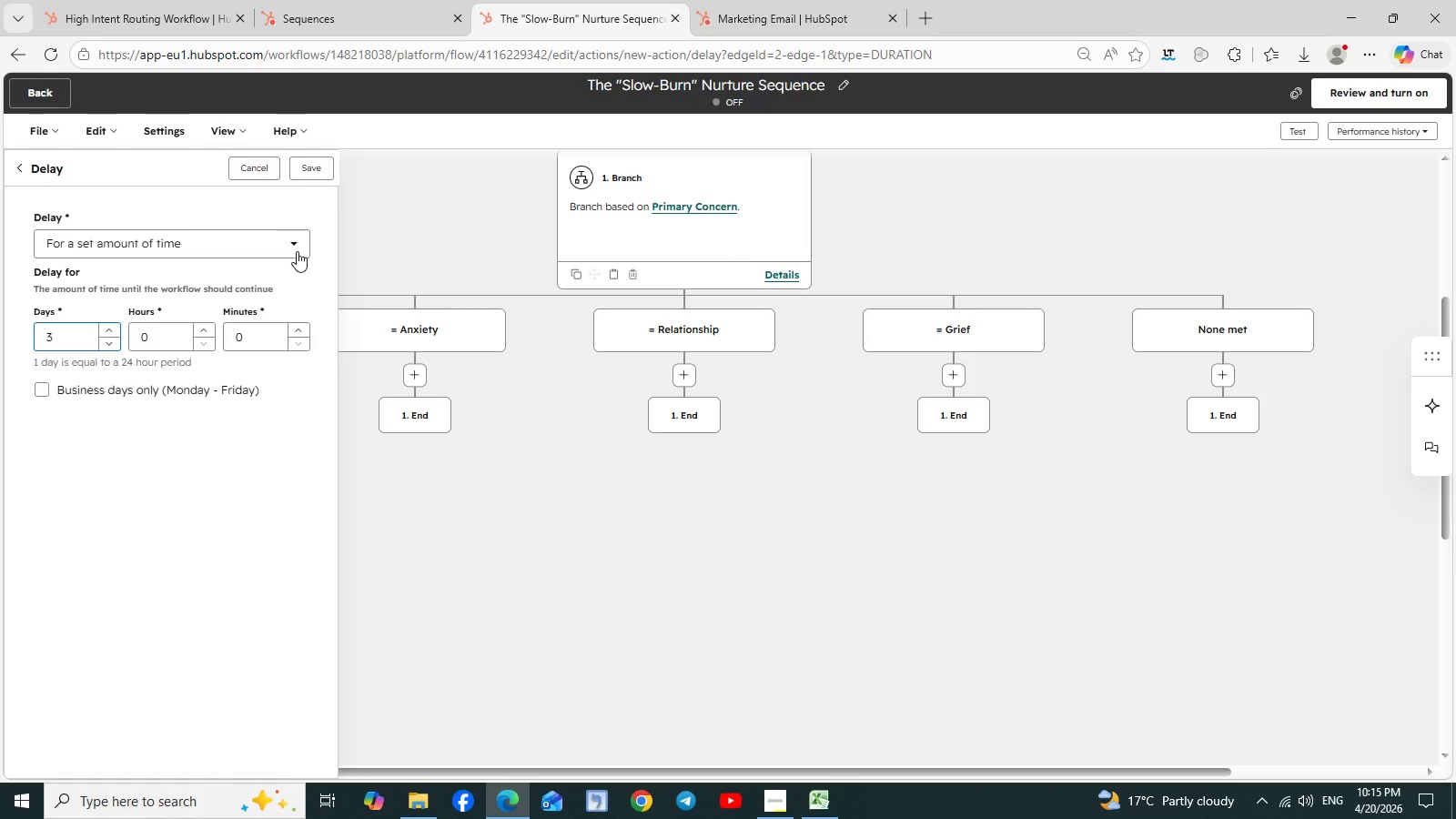 
left_click([311, 173])
 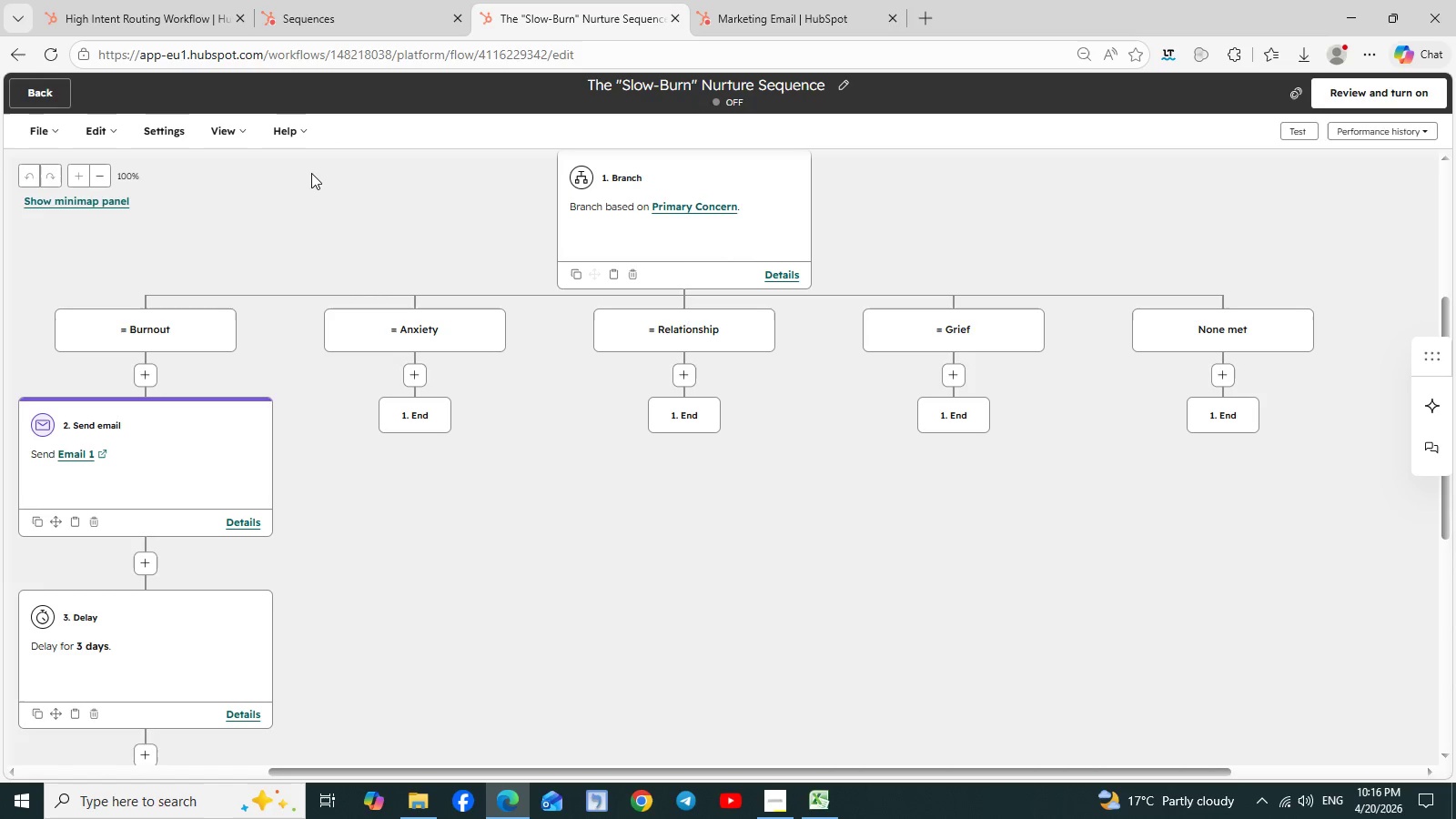 
wait(5.44)
 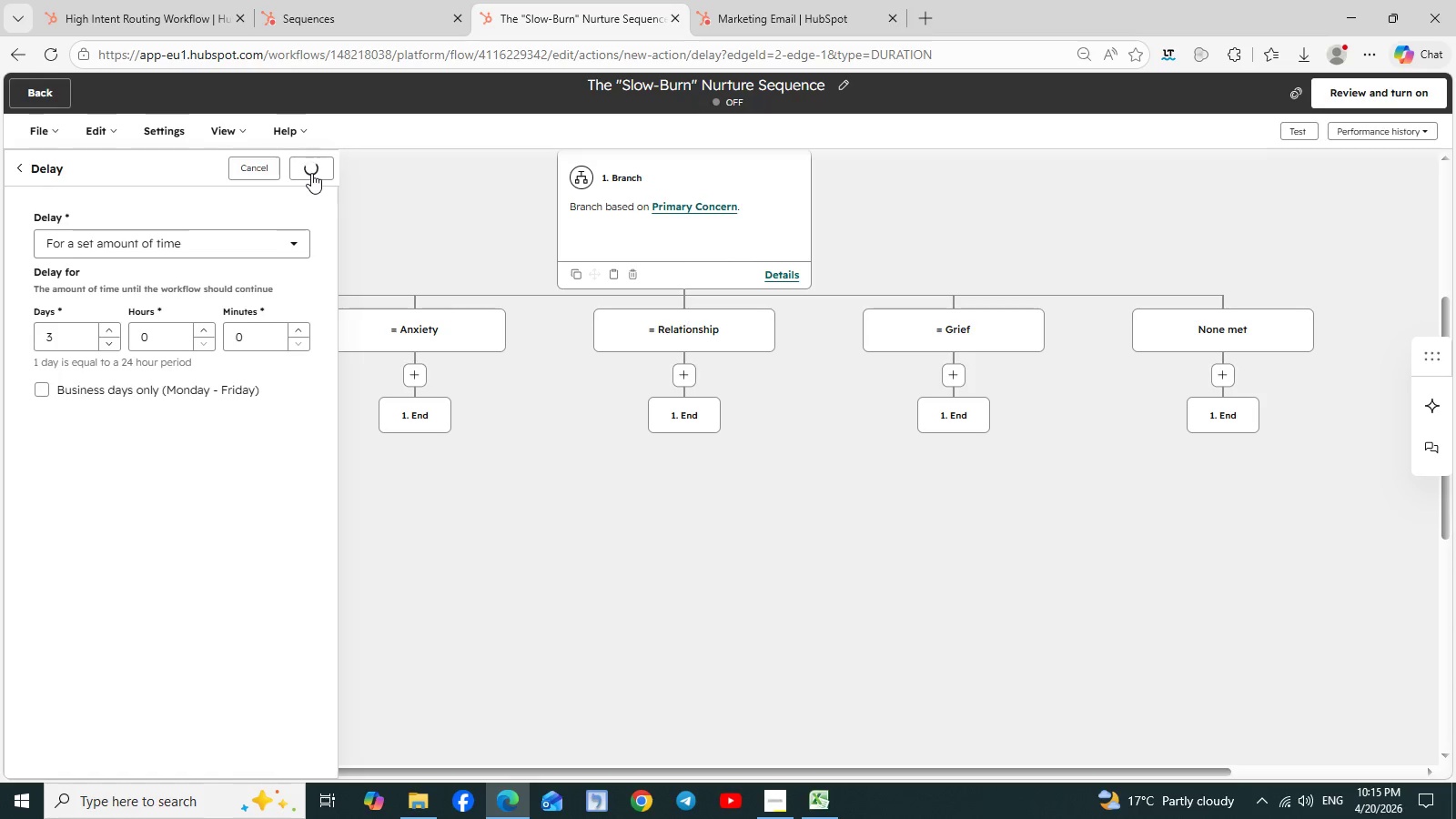 
scroll: coordinate [431, 517], scroll_direction: down, amount: 2.0
 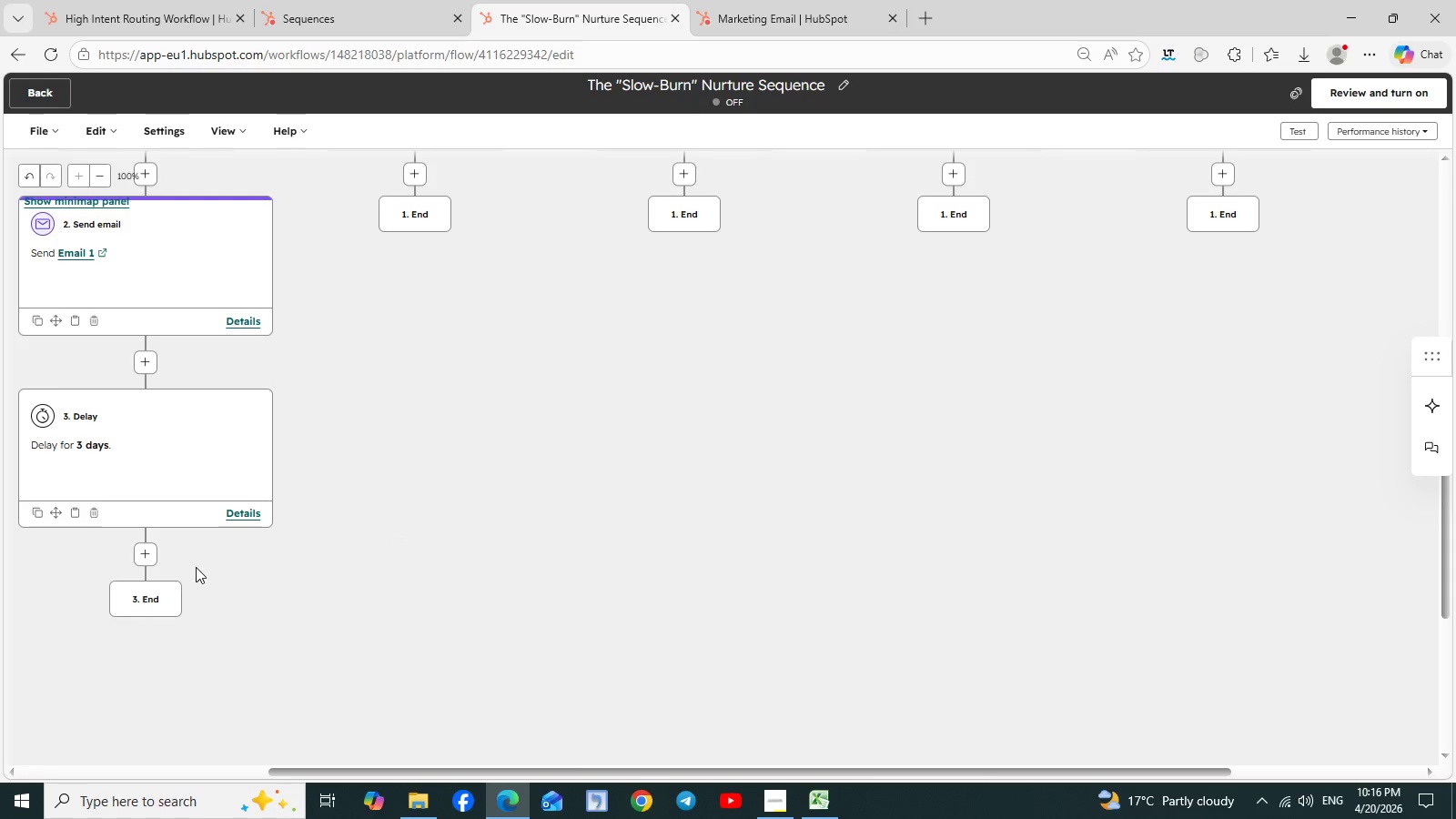 
left_click([152, 554])
 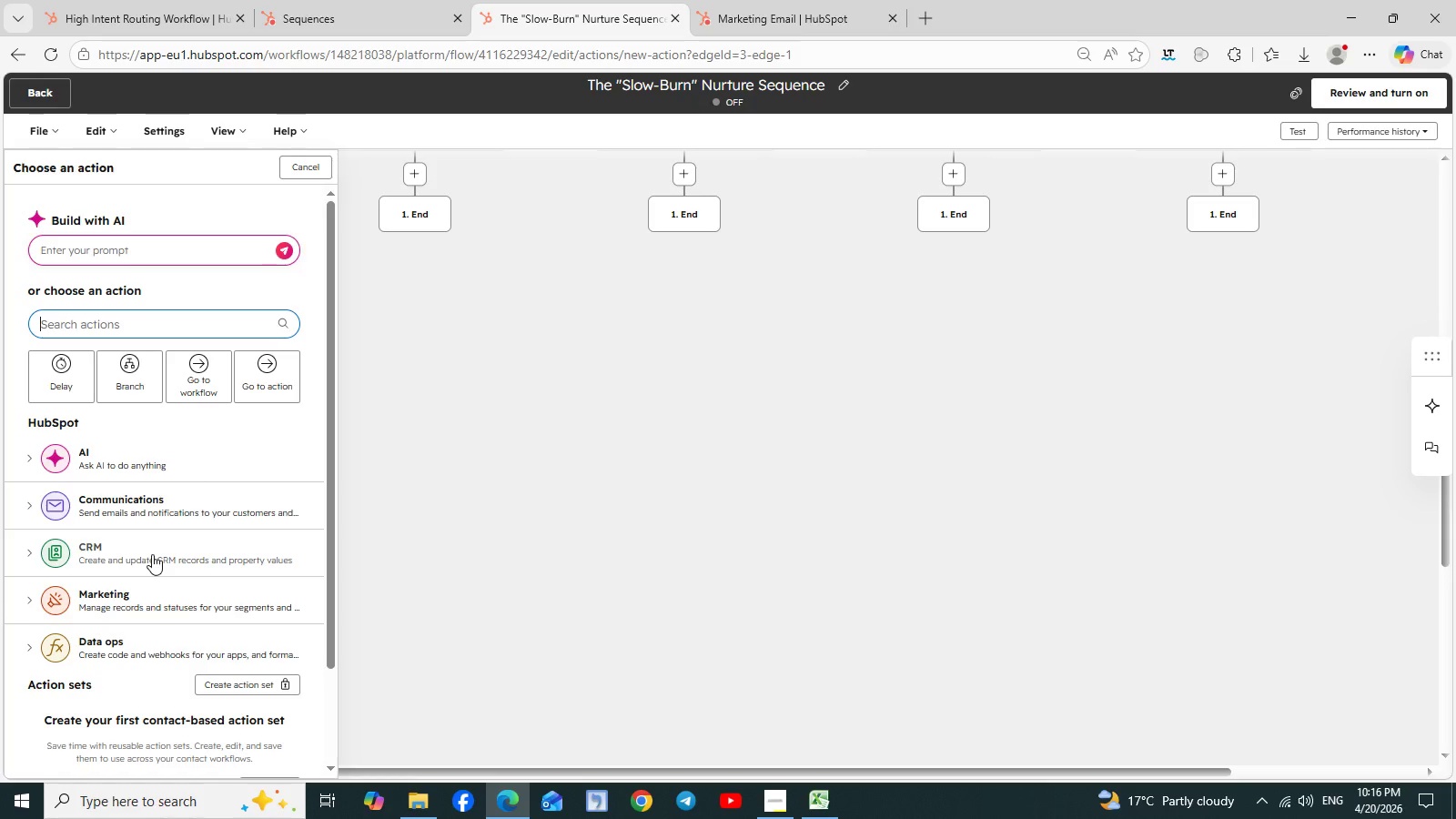 
wait(41.92)
 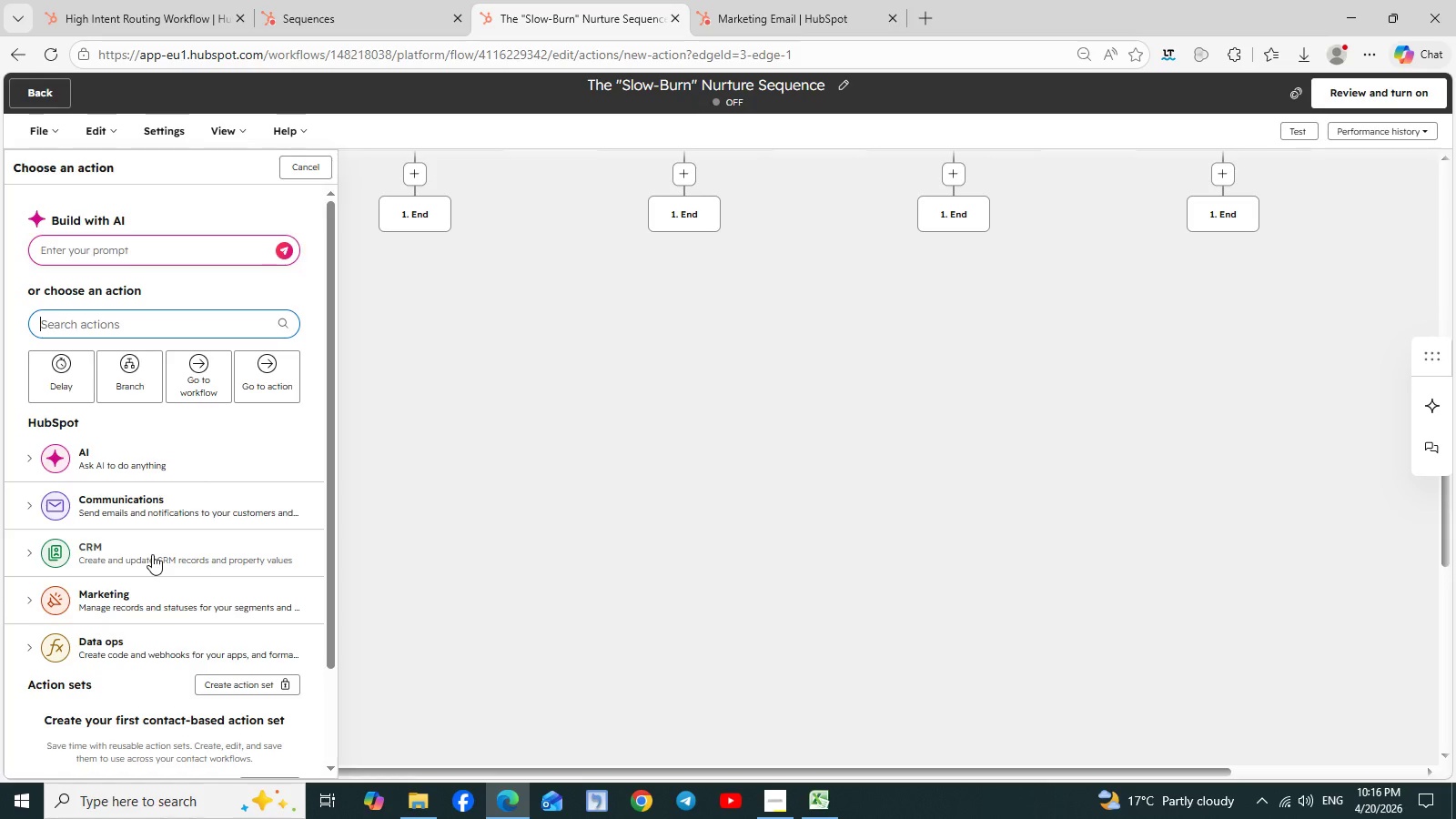 
left_click([307, 167])
 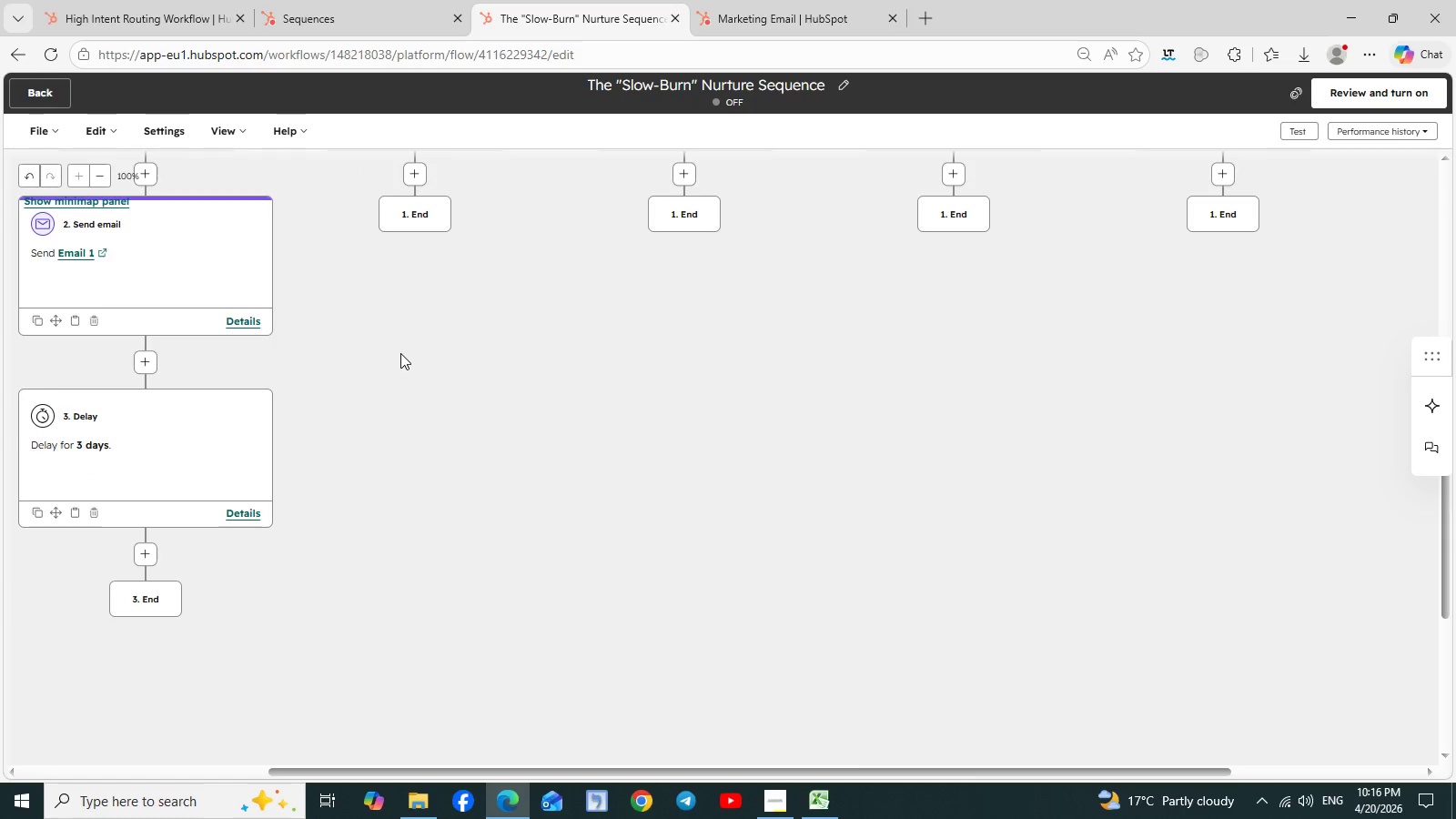 
scroll: coordinate [858, 314], scroll_direction: up, amount: 6.0
 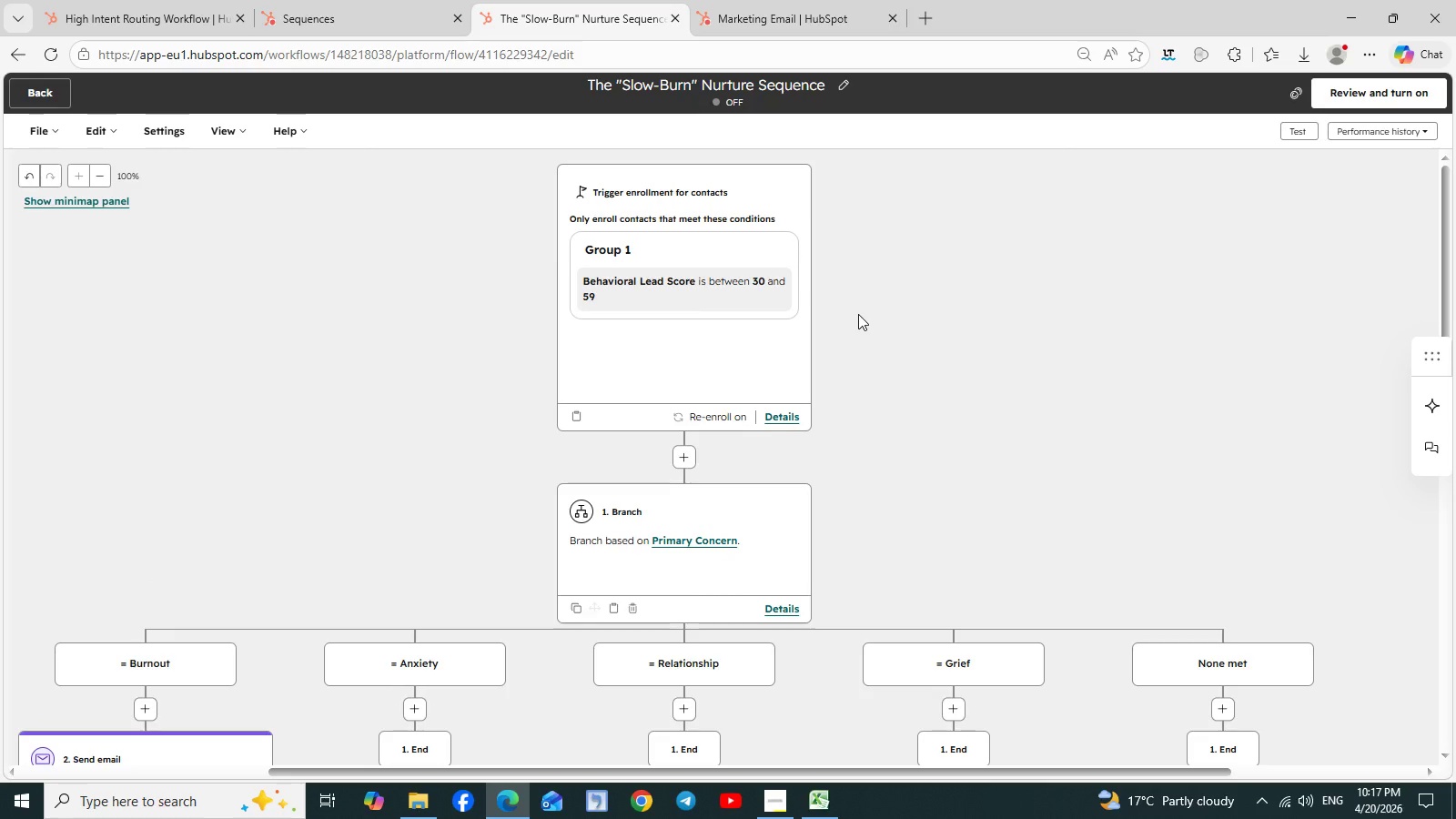 
wait(8.66)
 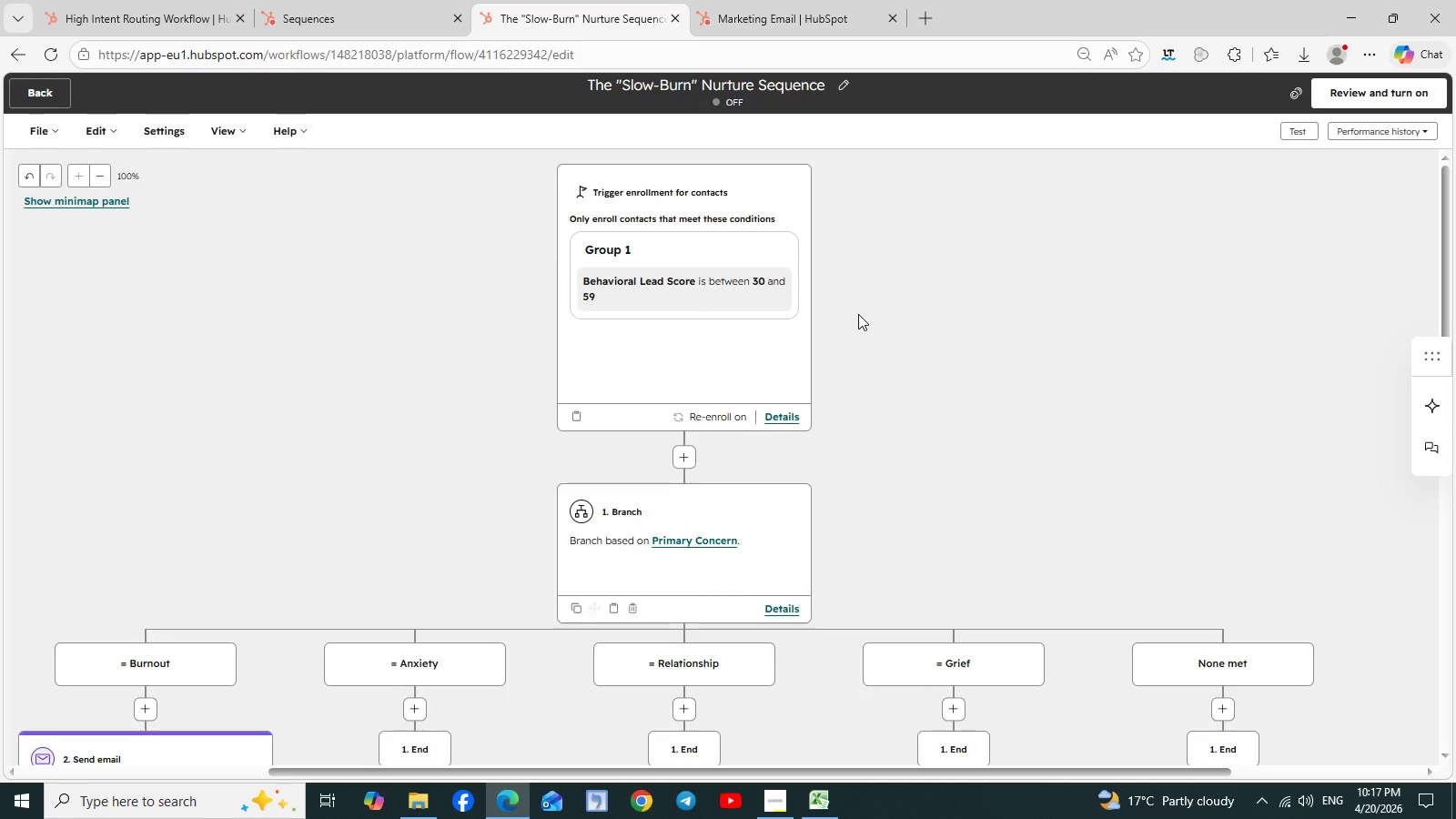 
scroll: coordinate [858, 314], scroll_direction: none, amount: 0.0
 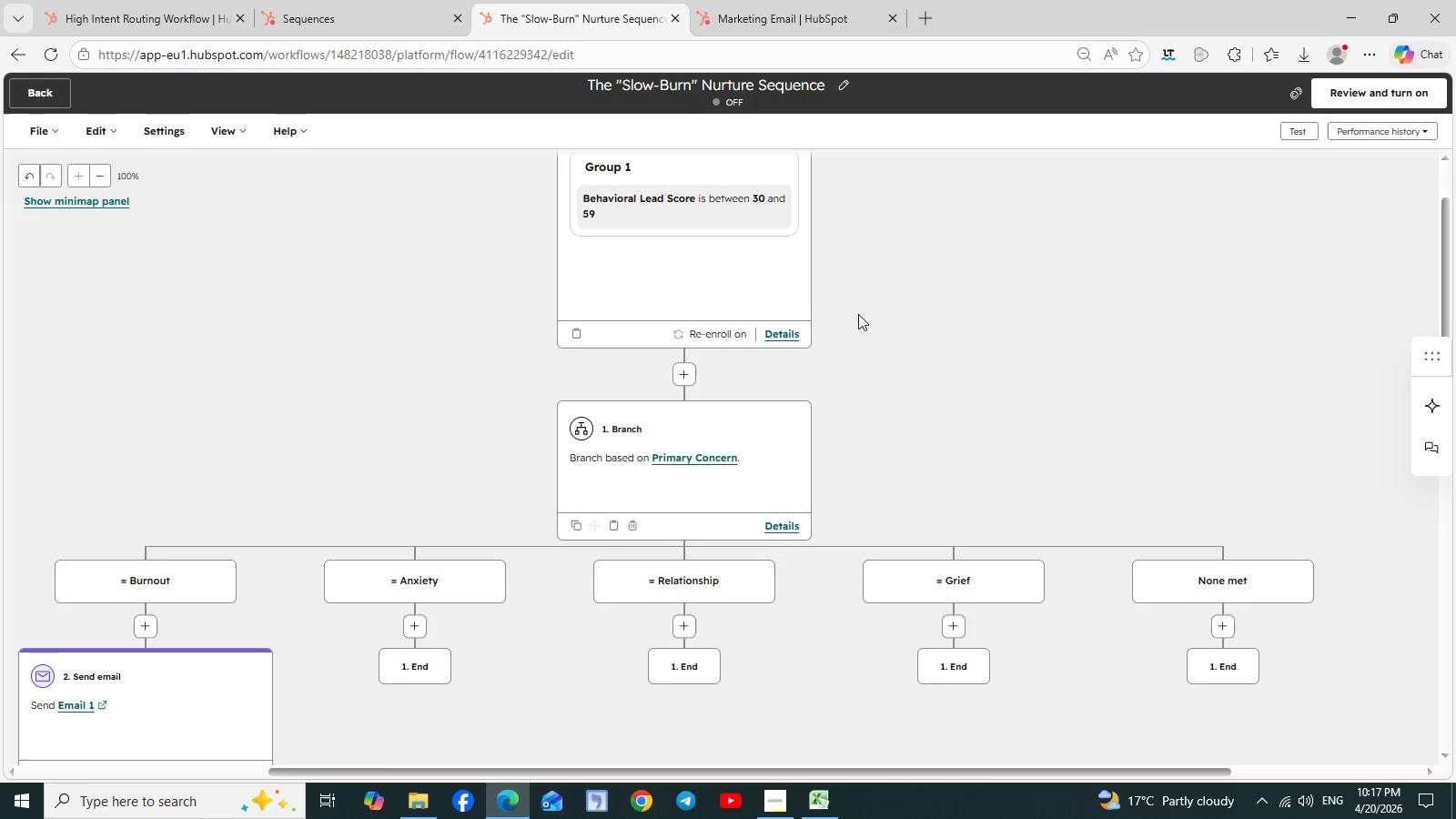 
scroll: coordinate [858, 314], scroll_direction: down, amount: 2.0
 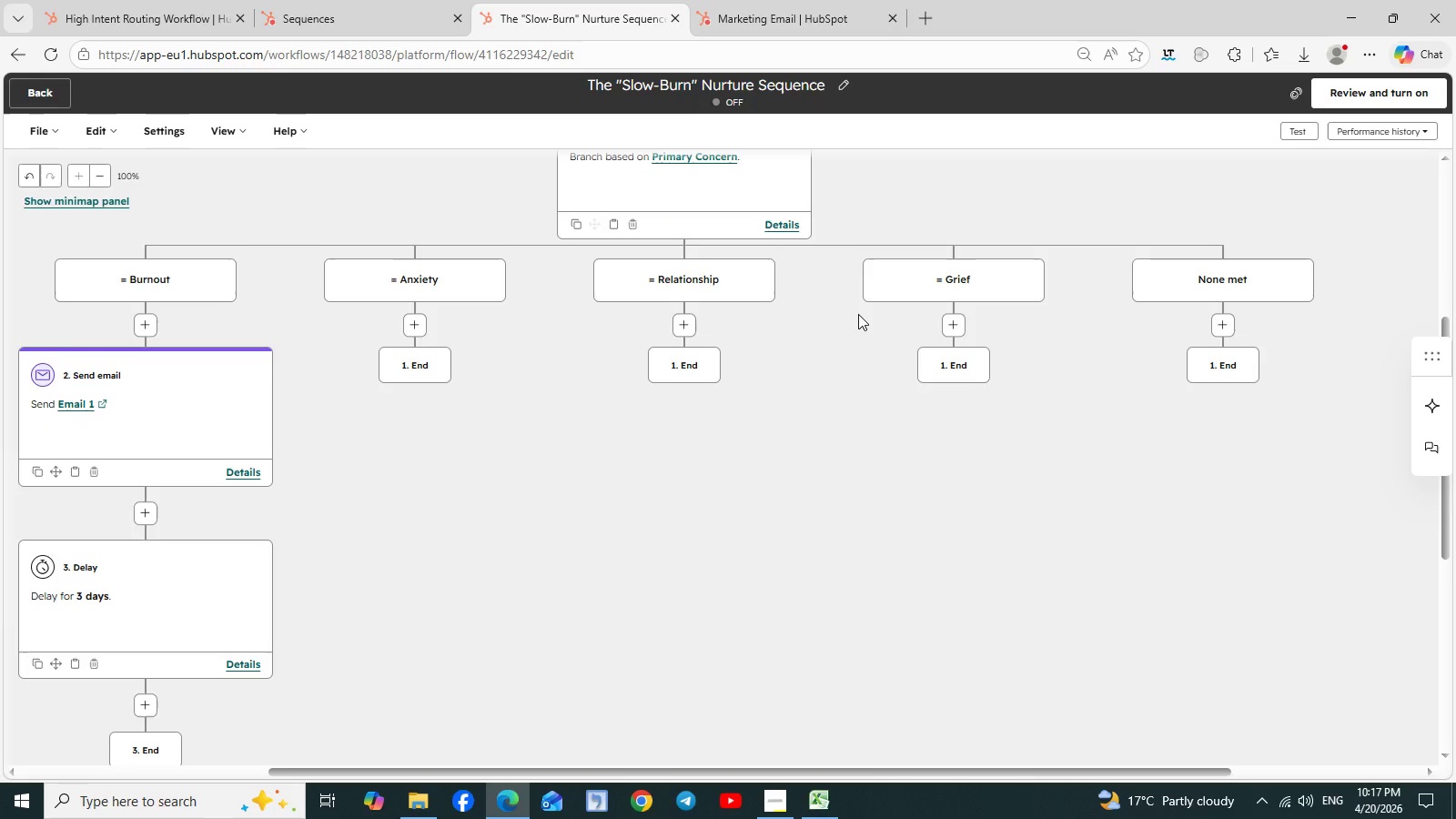 
scroll: coordinate [858, 314], scroll_direction: up, amount: 3.0
 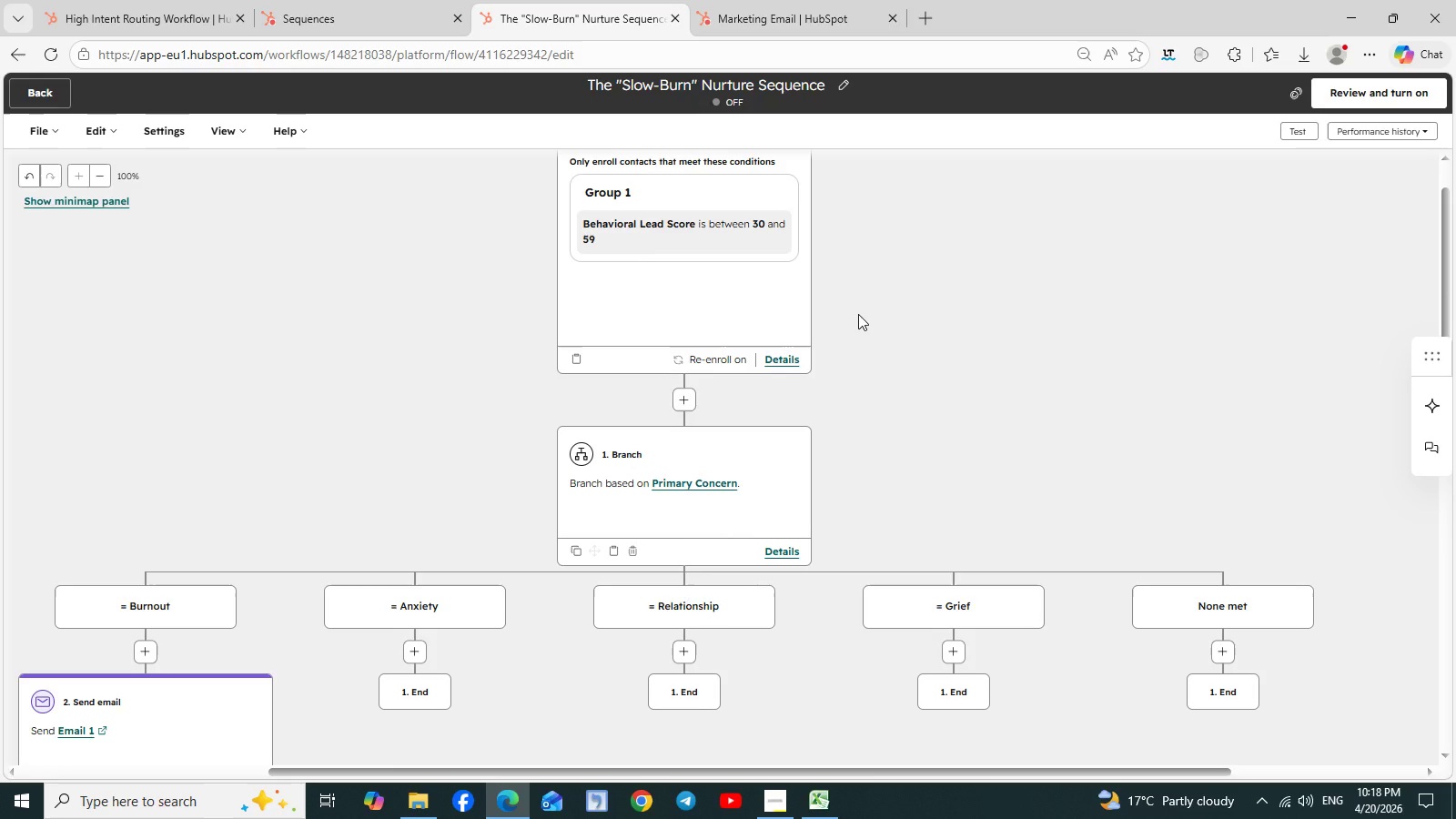 
wait(100.59)
 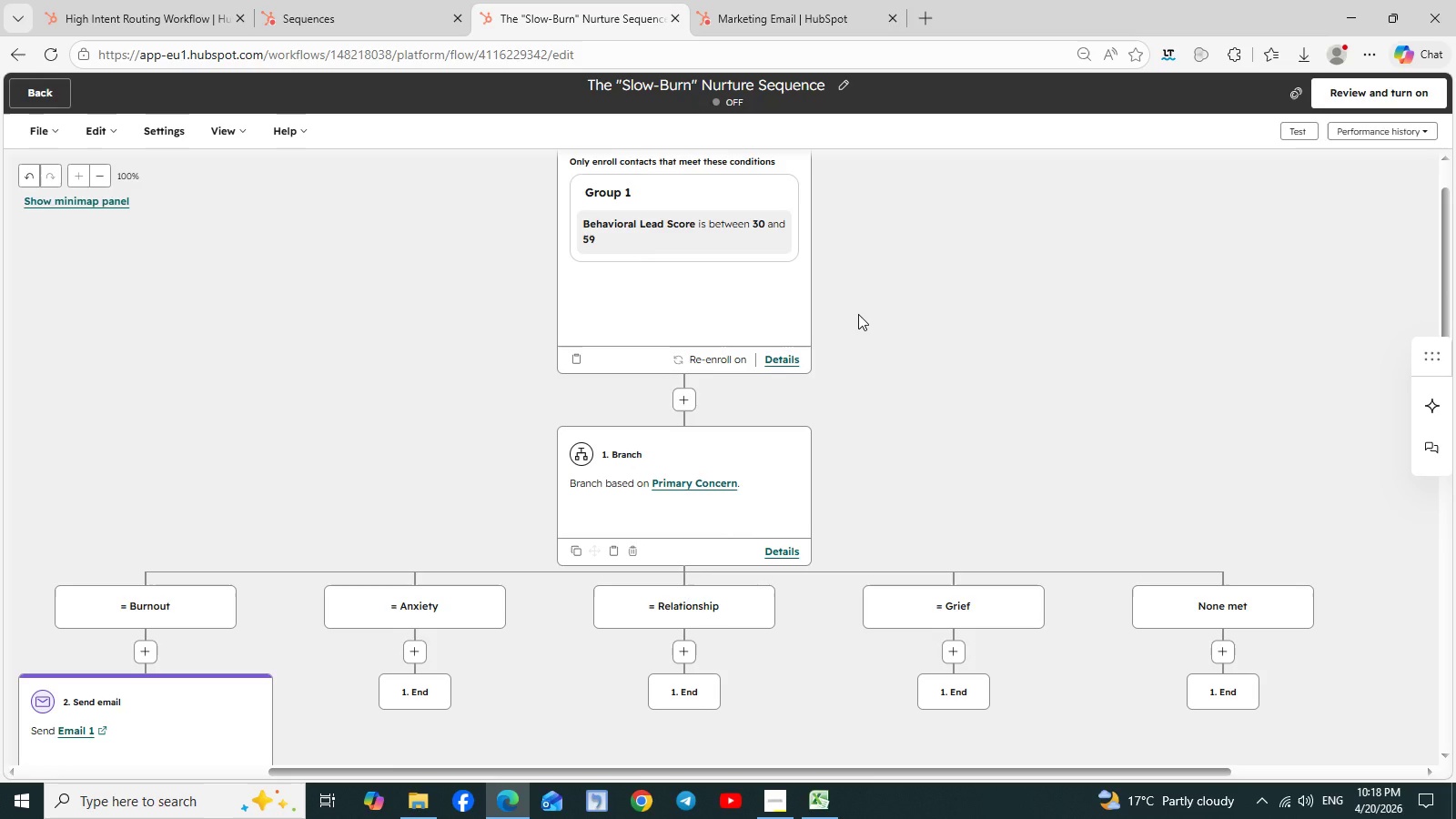 
scroll: coordinate [956, 349], scroll_direction: down, amount: 2.0
 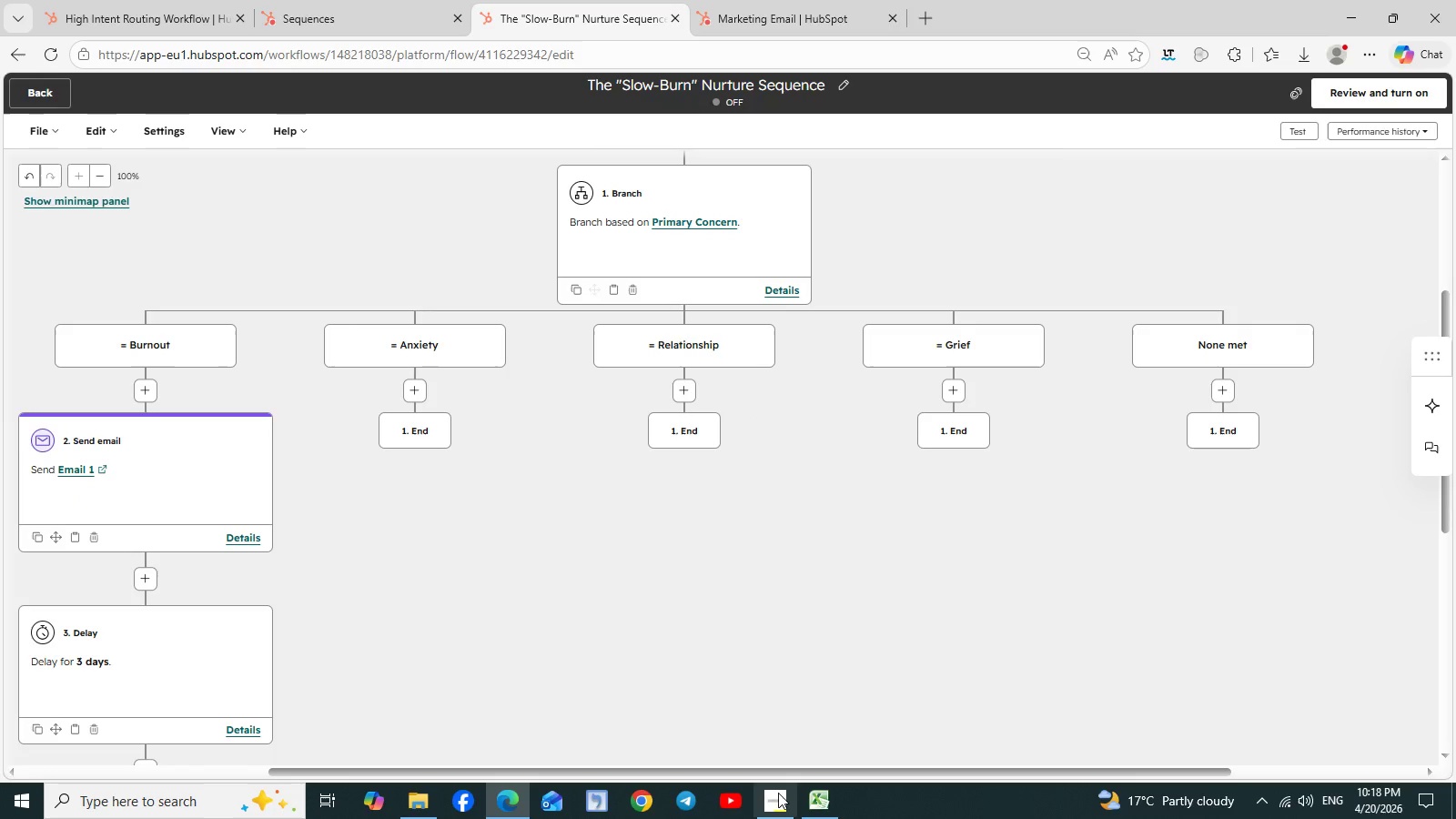 
left_click([774, 799])